 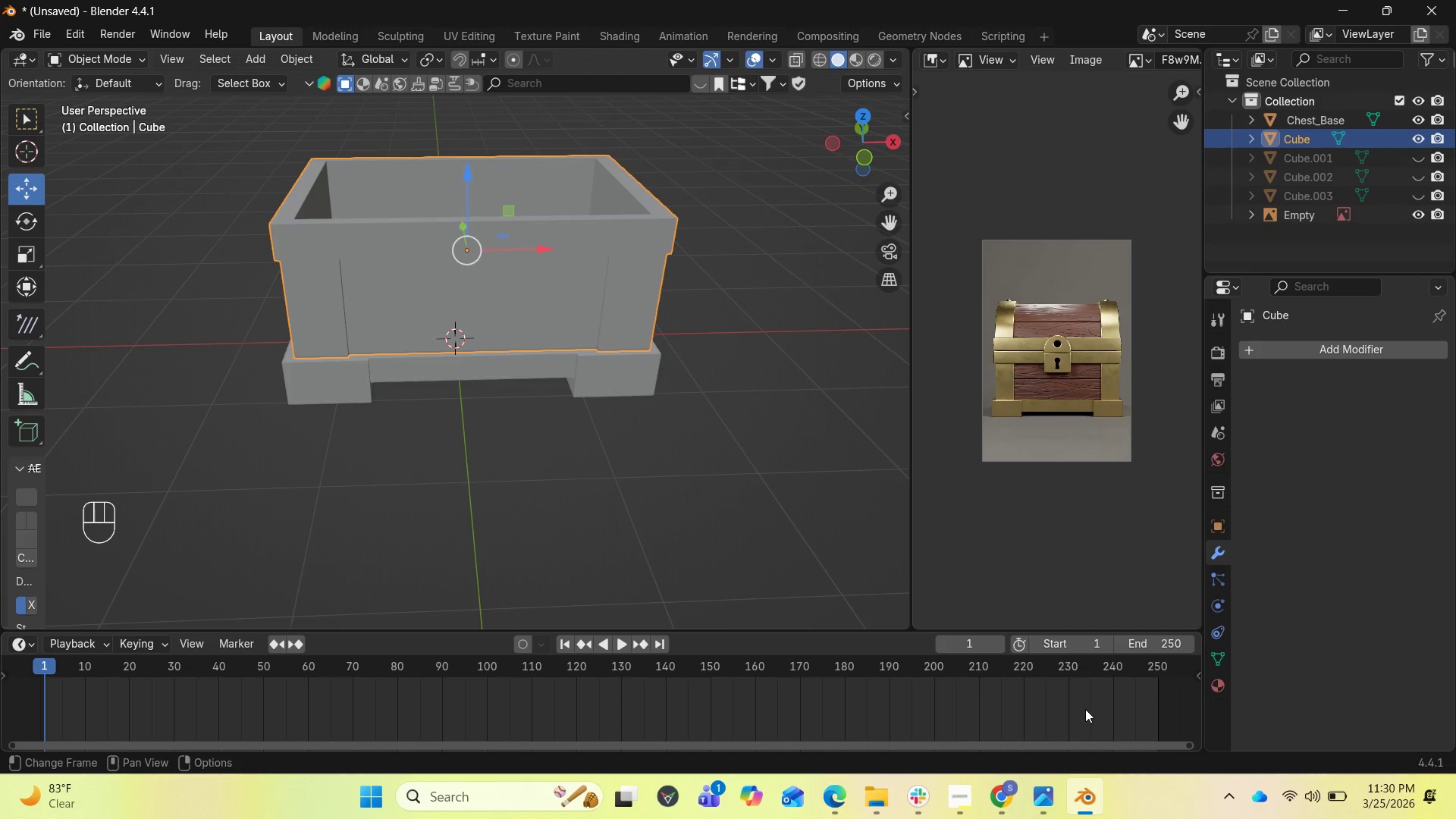 
left_click_drag(start_coordinate=[850, 130], to_coordinate=[849, 143])
 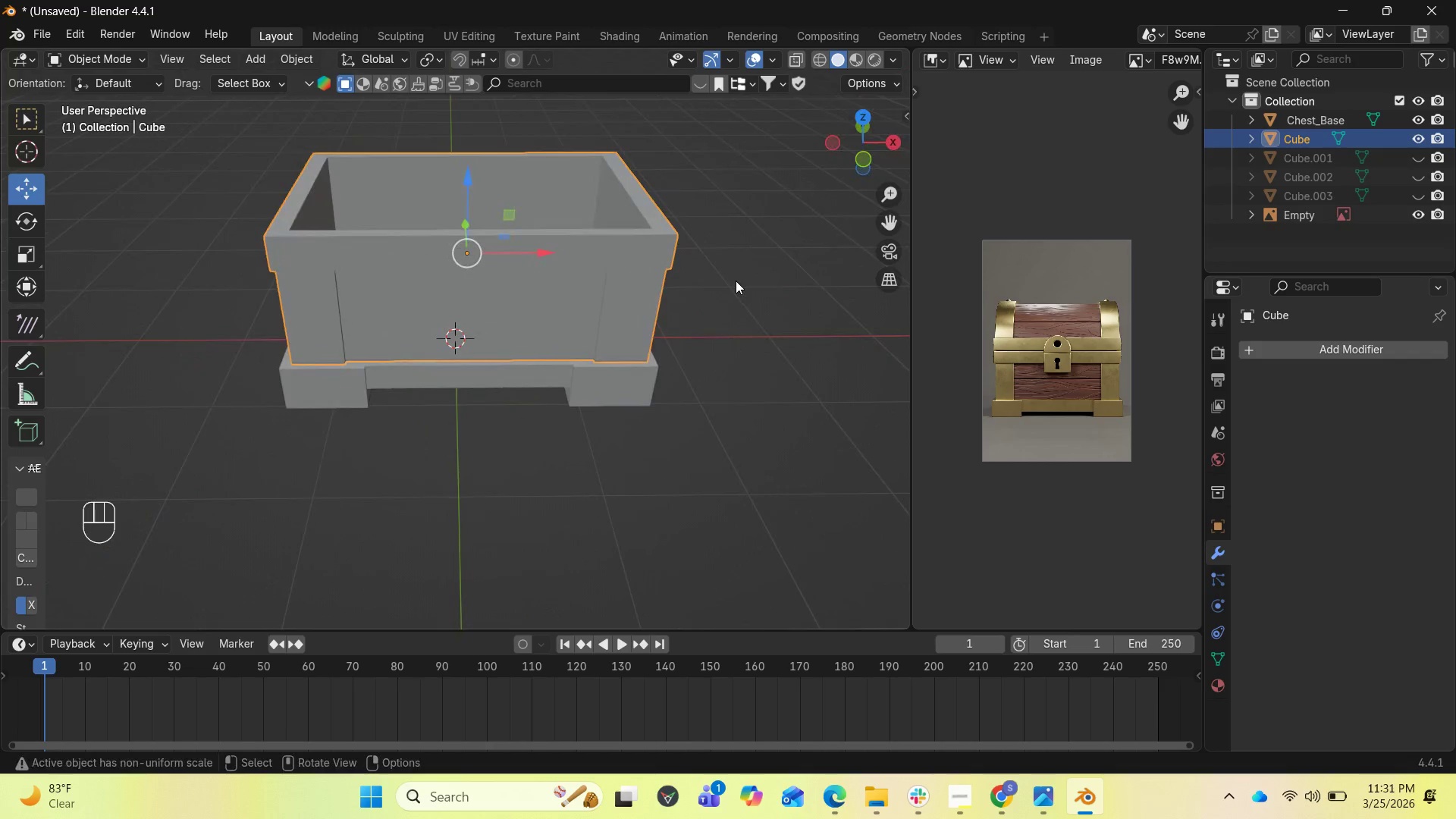 
key(End)
 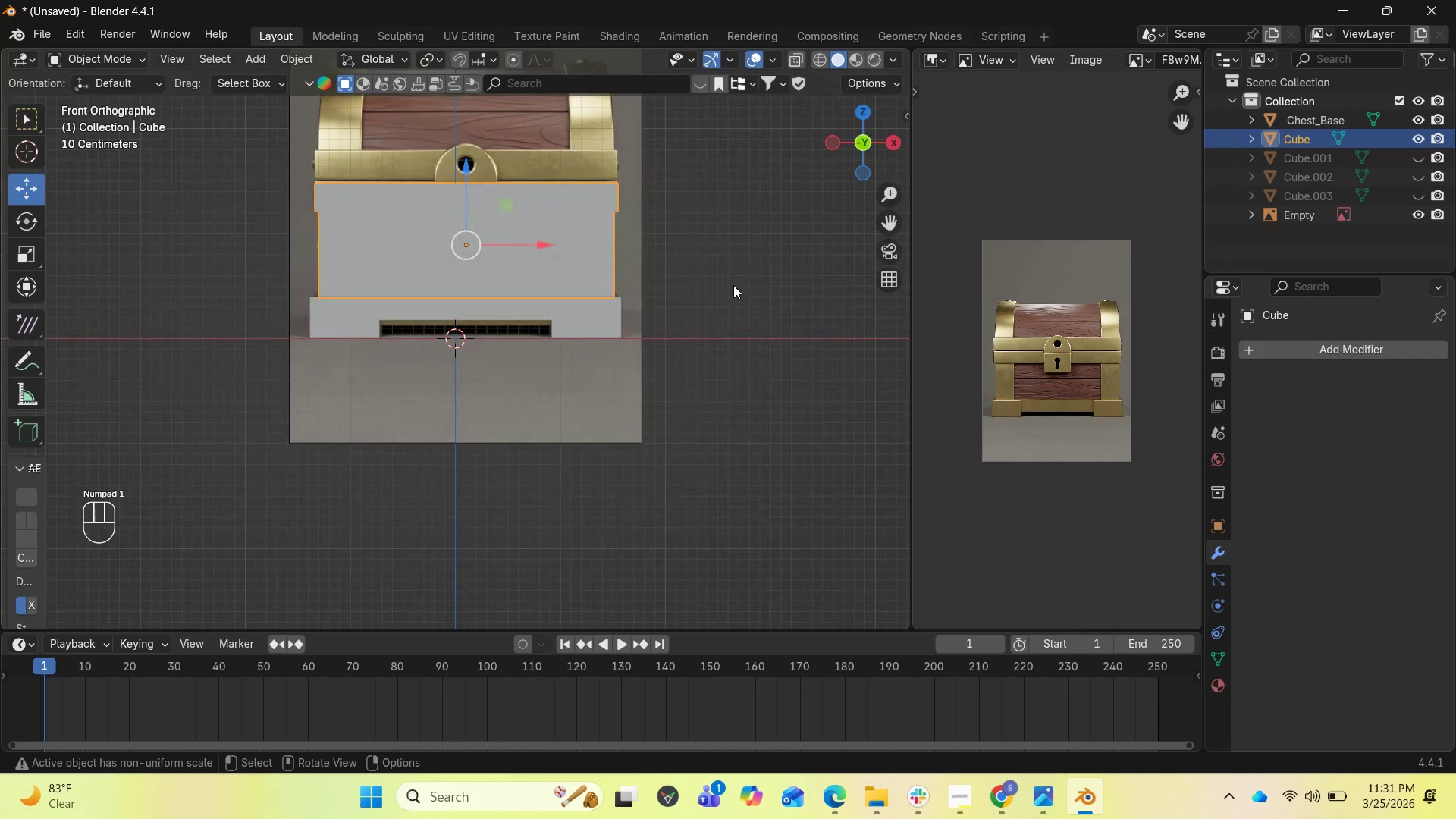 
scroll: coordinate [733, 285], scroll_direction: down, amount: 1.0
 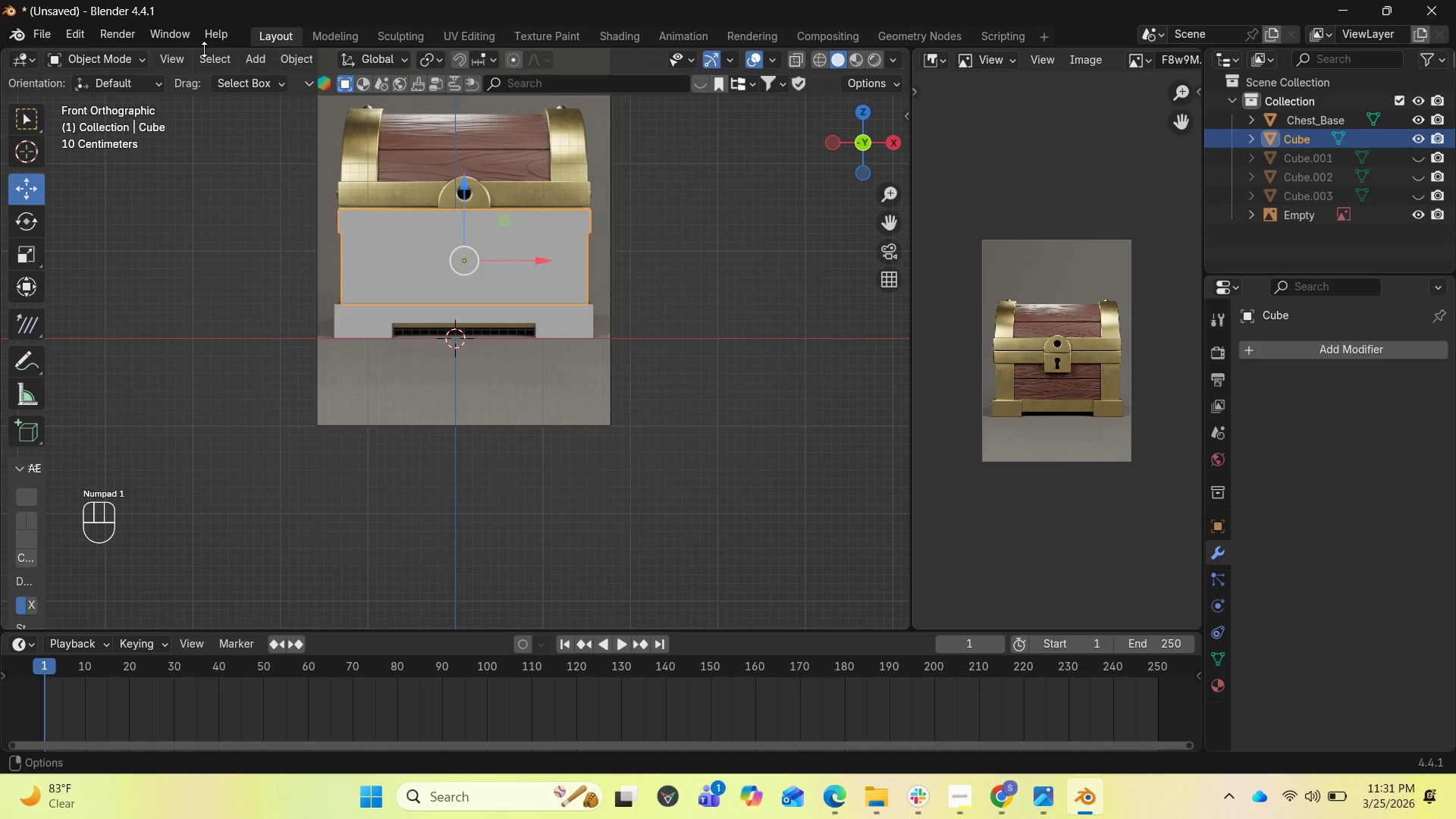 
left_click([255, 61])
 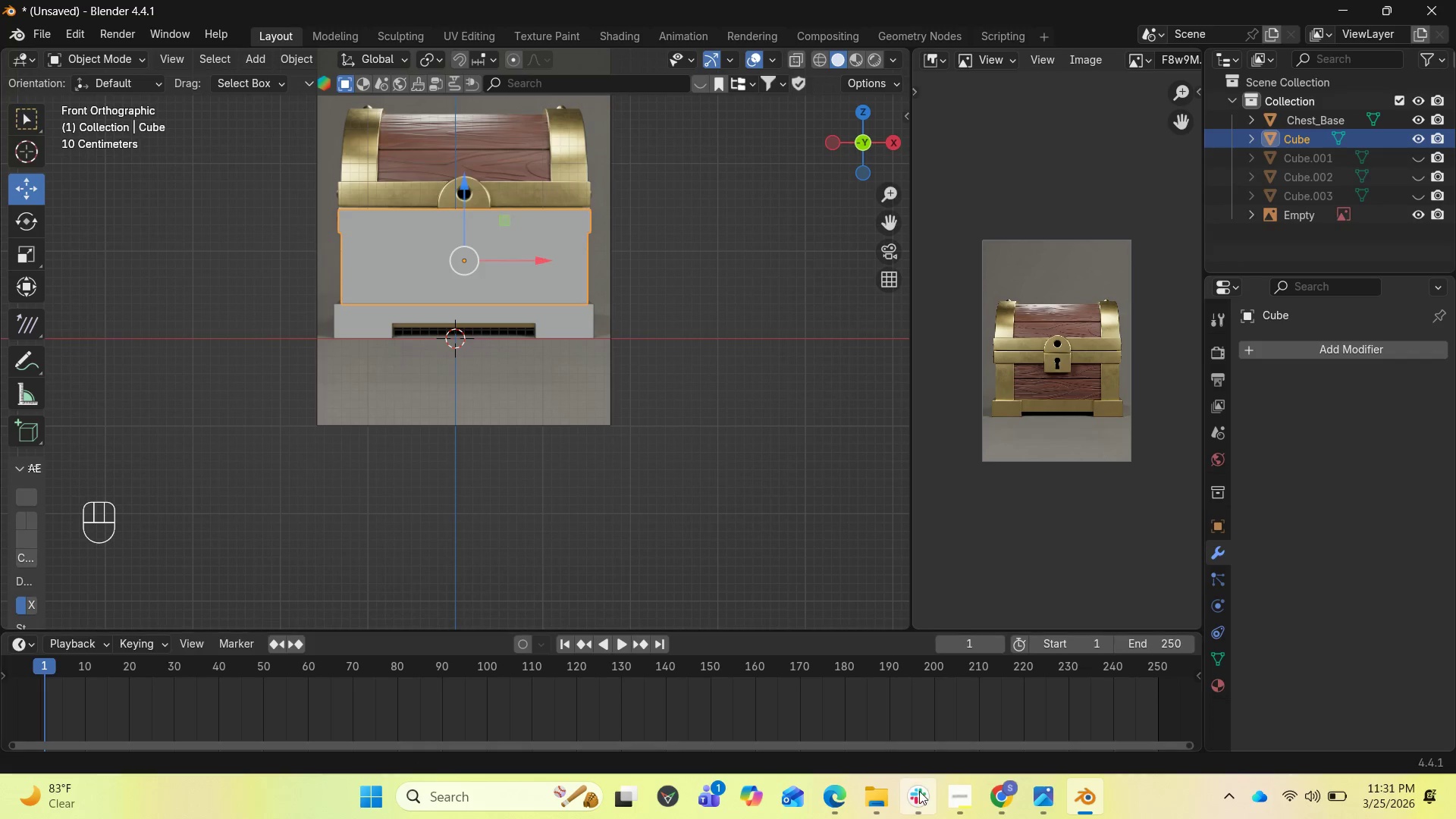 
left_click([956, 797])